 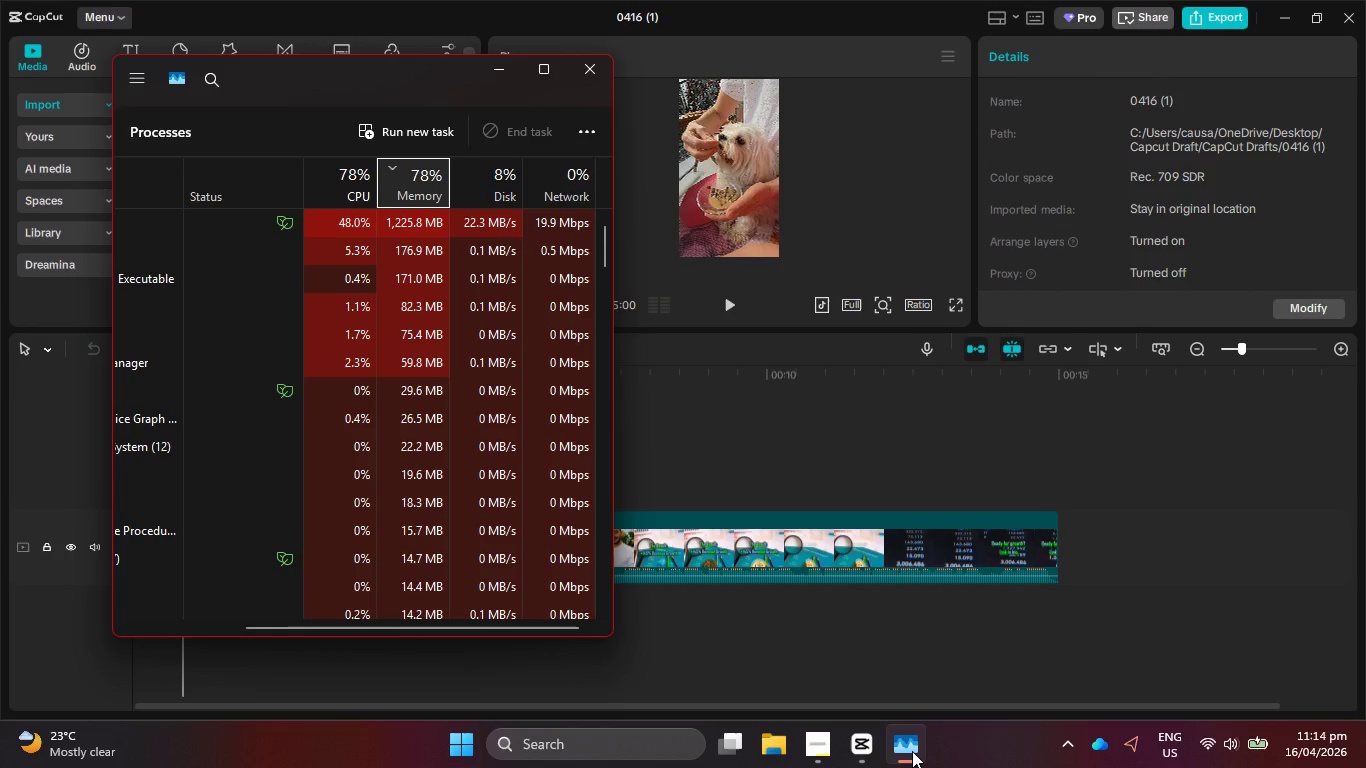 
left_click_drag(start_coordinate=[681, 370], to_coordinate=[749, 374])
 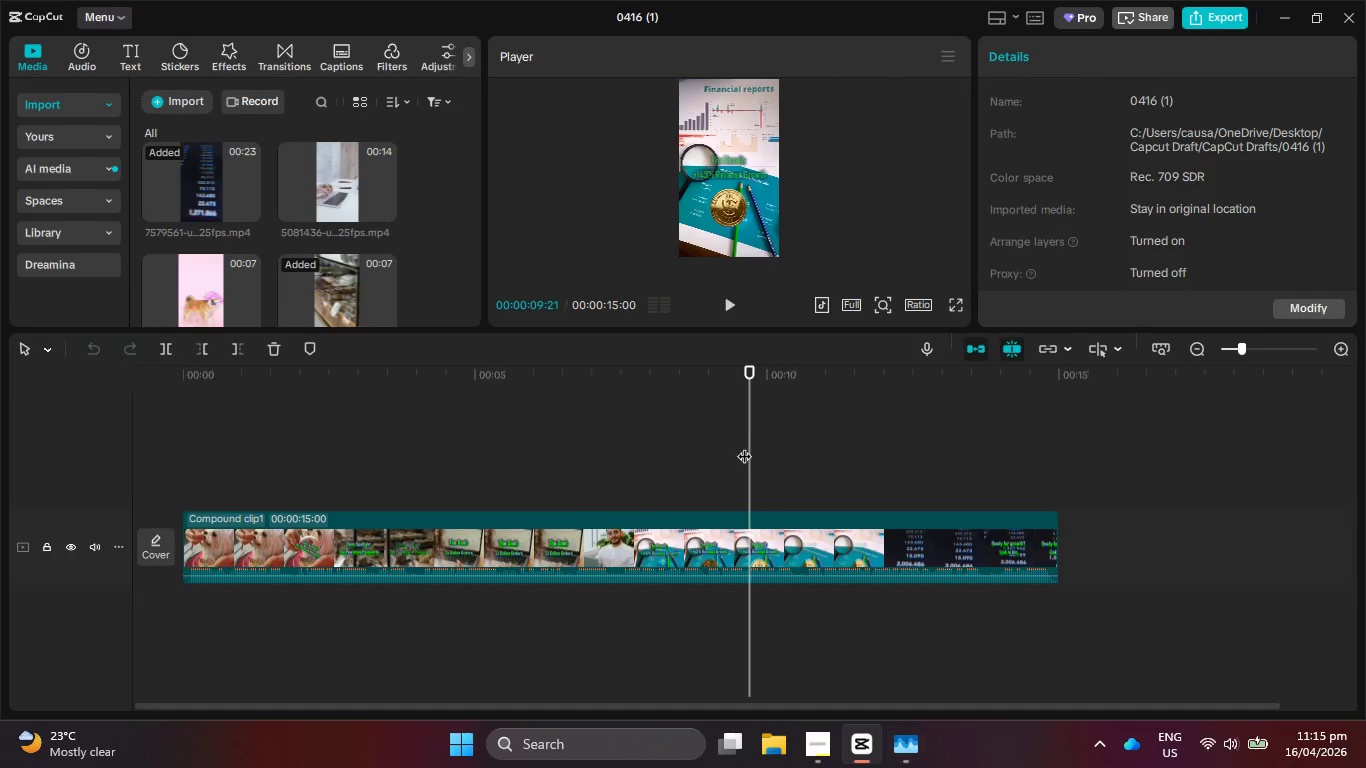 
left_click_drag(start_coordinate=[749, 399], to_coordinate=[109, 403])
 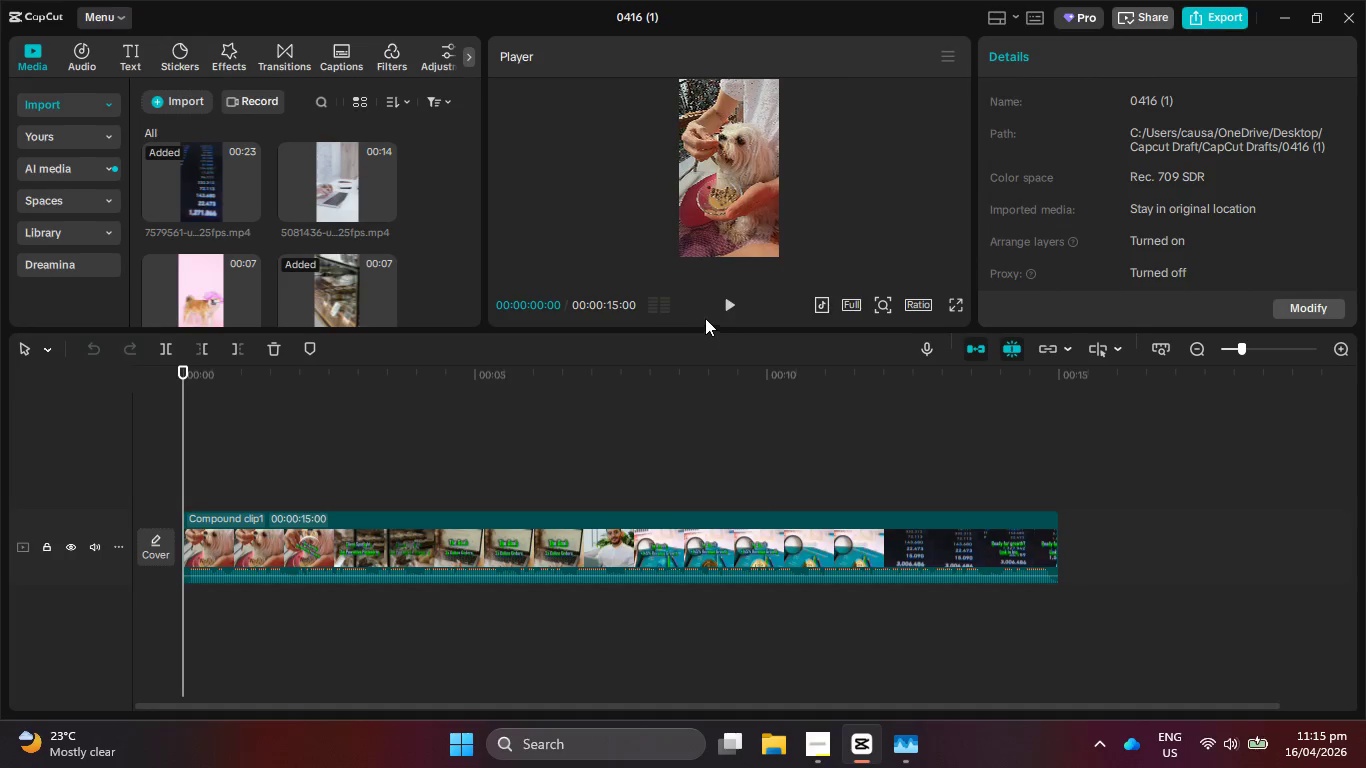 
left_click([726, 306])
 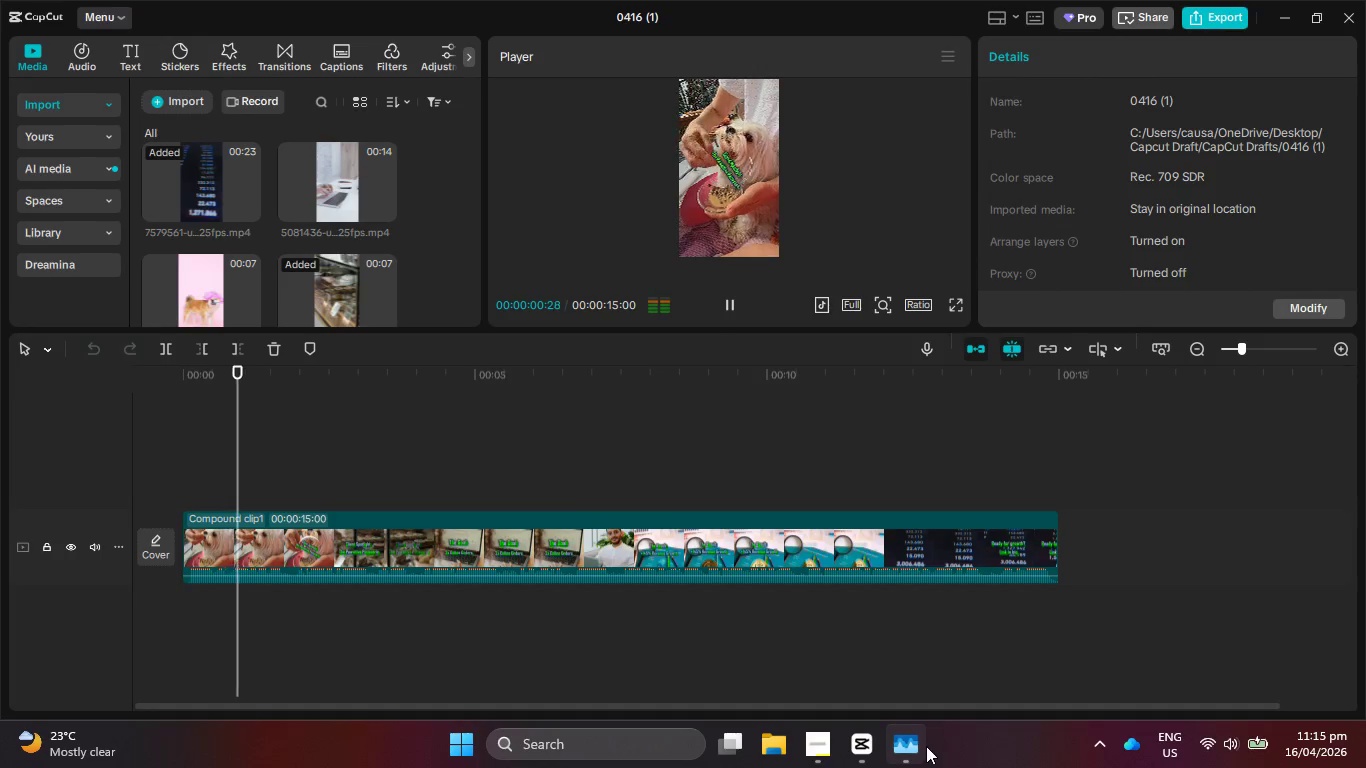 
left_click([915, 746])
 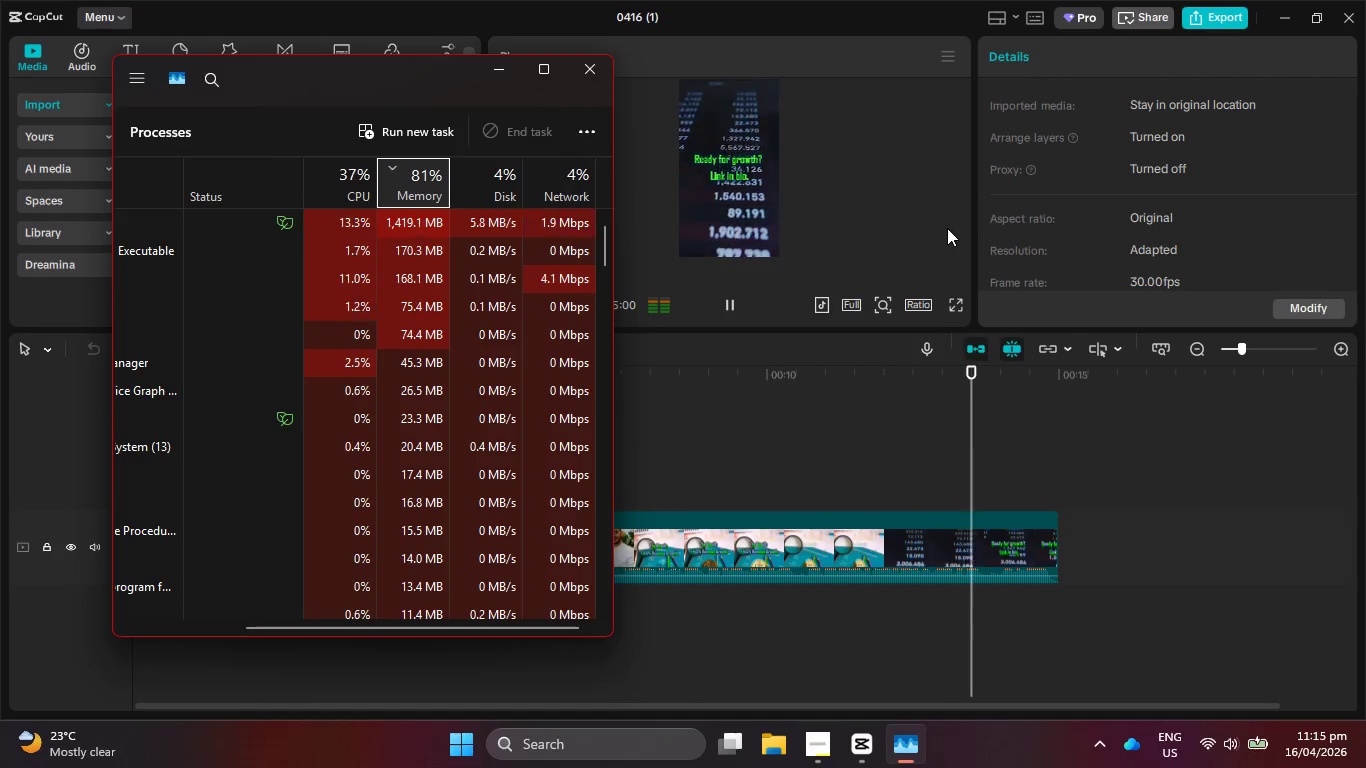 
wait(17.23)
 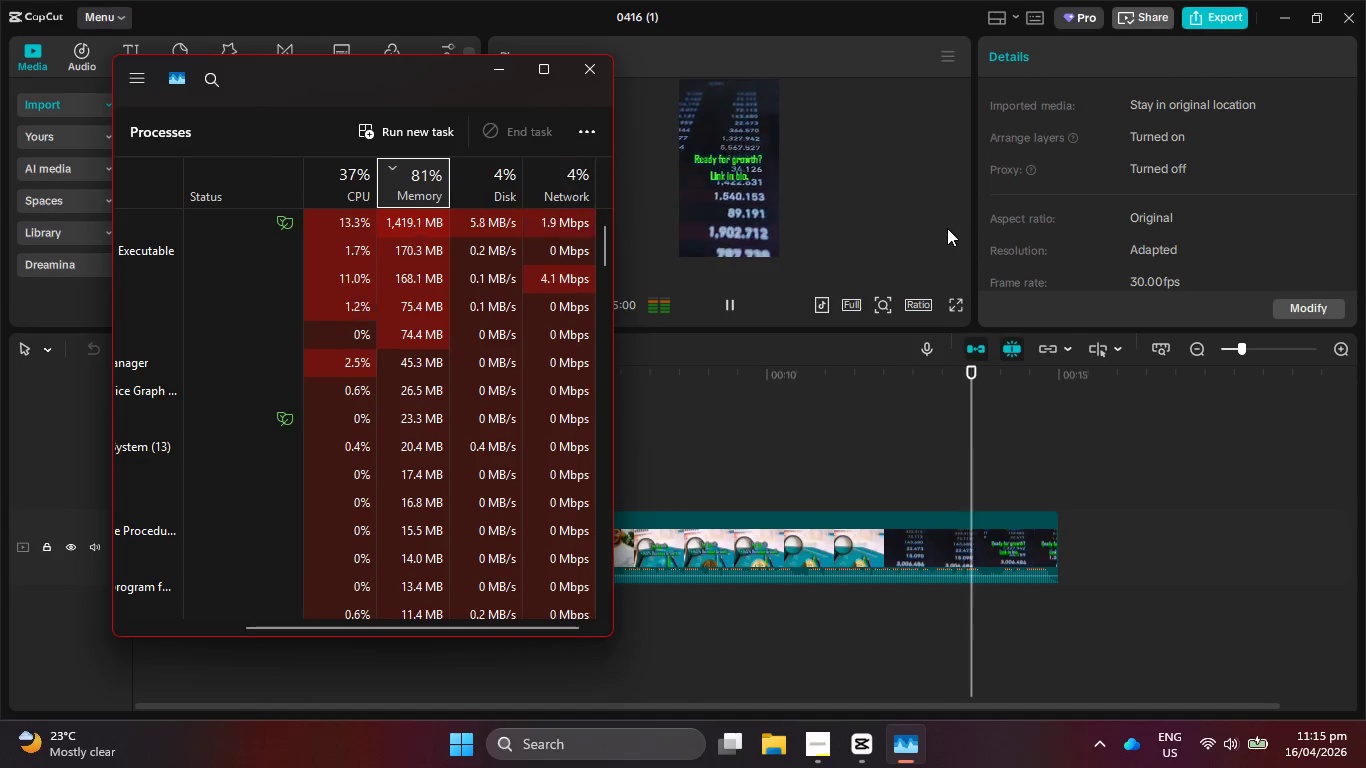 
left_click([295, 62])
 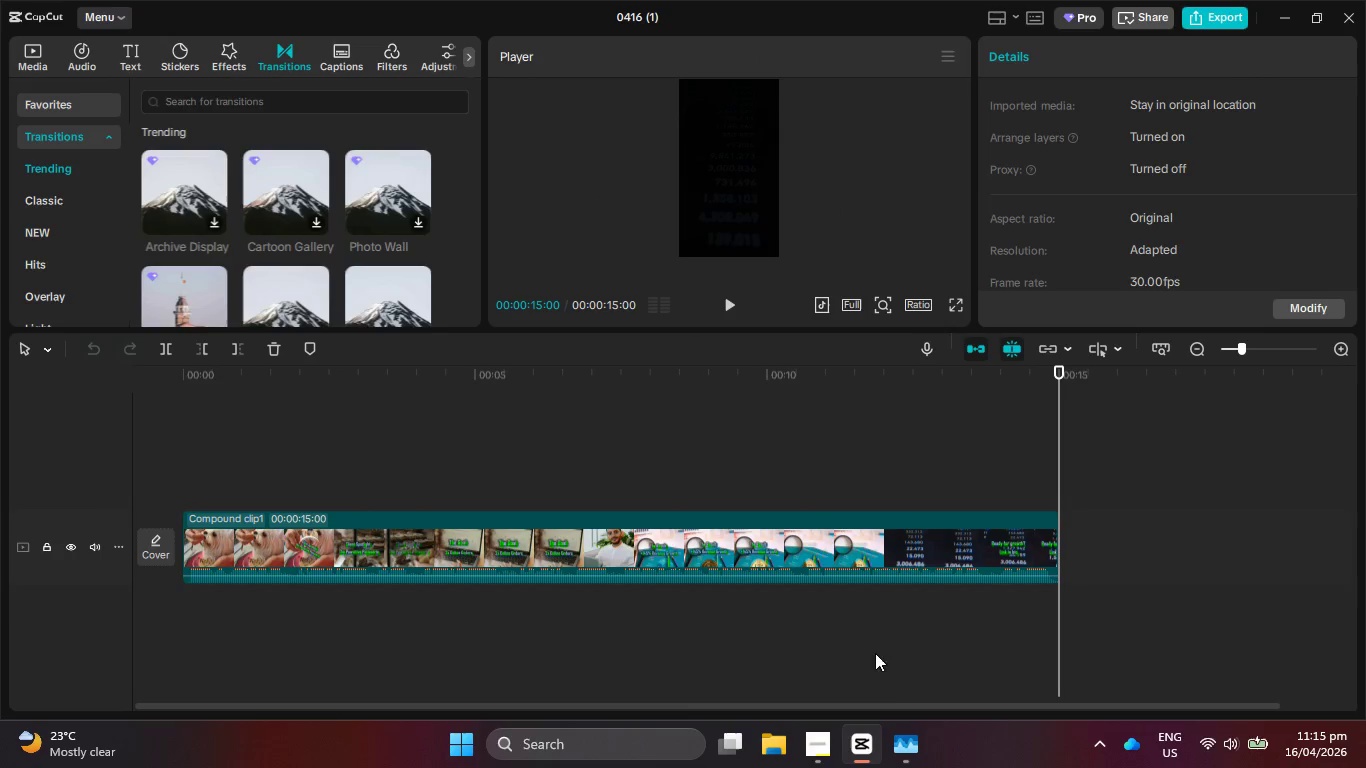 
left_click([905, 760])
 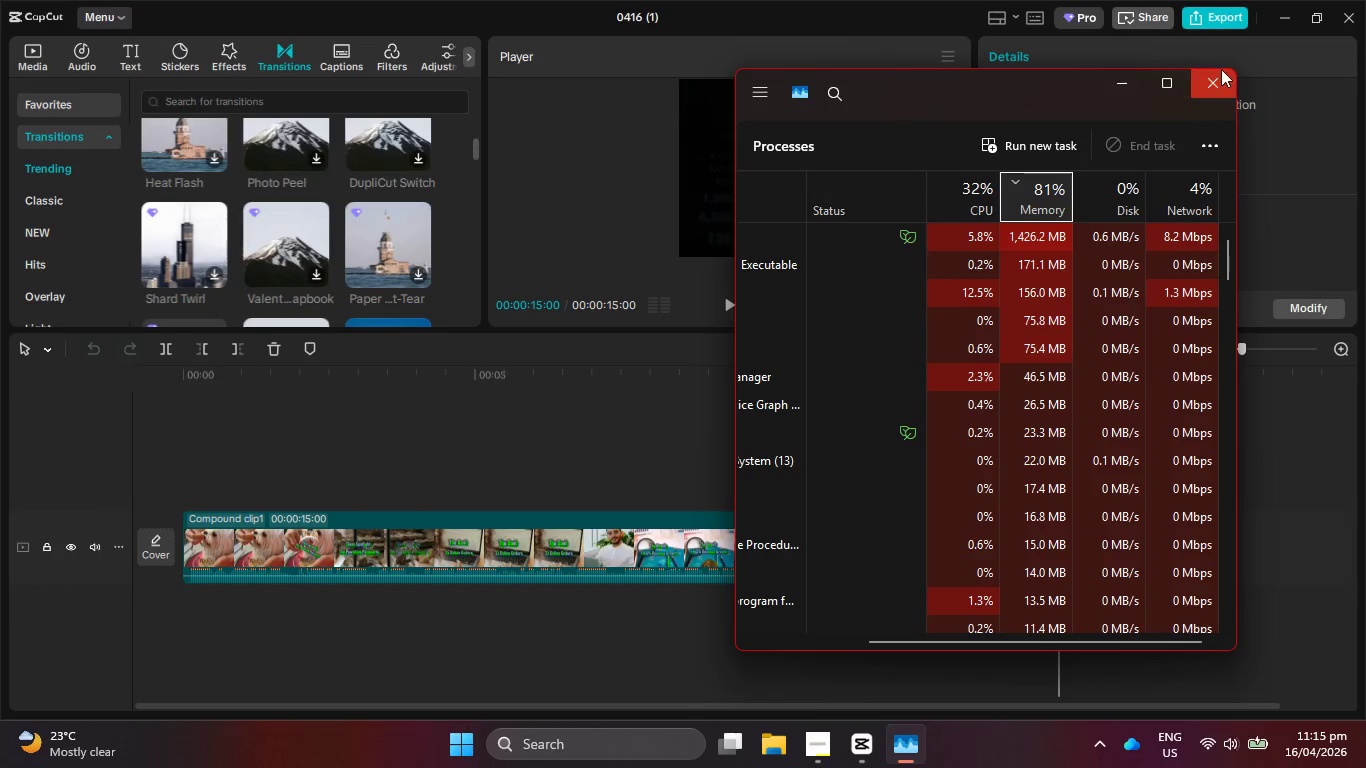 
wait(5.16)
 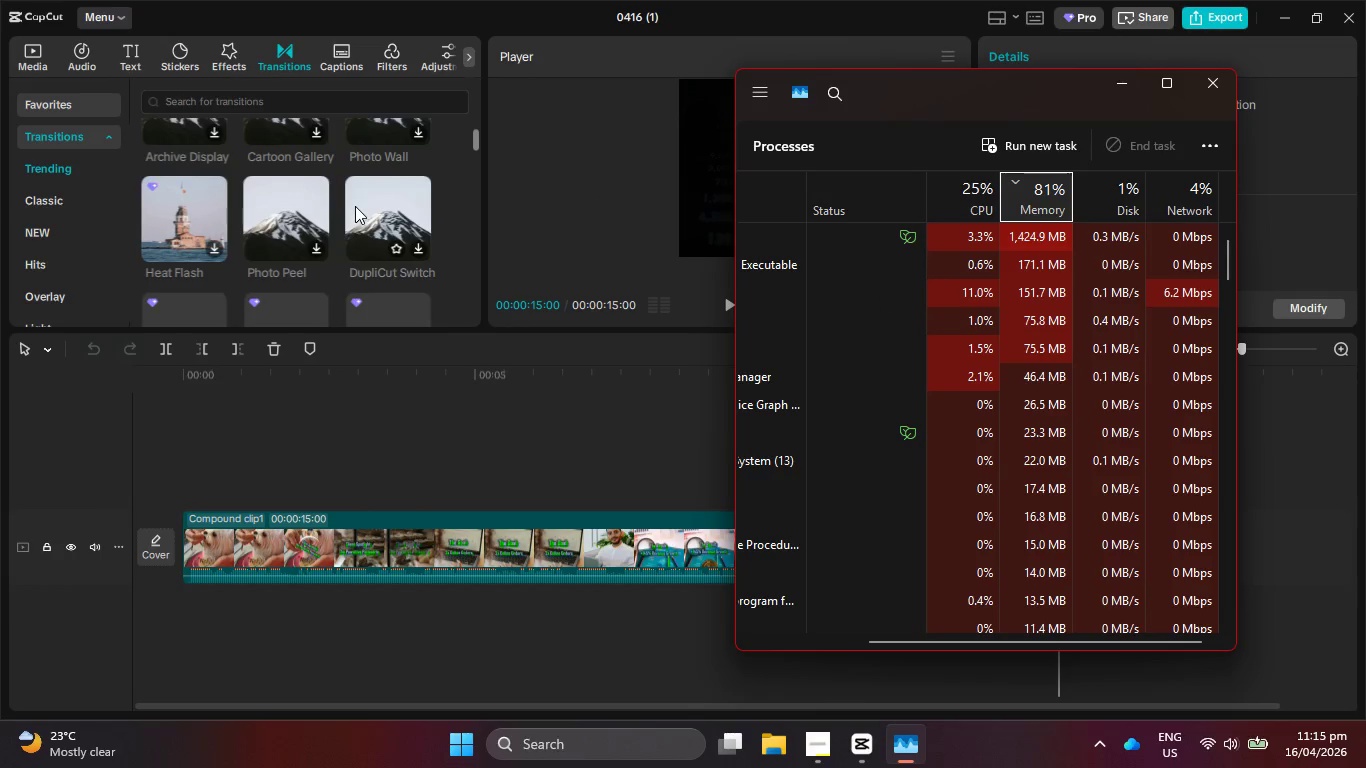 
scroll: coordinate [345, 240], scroll_direction: down, amount: 3.0
 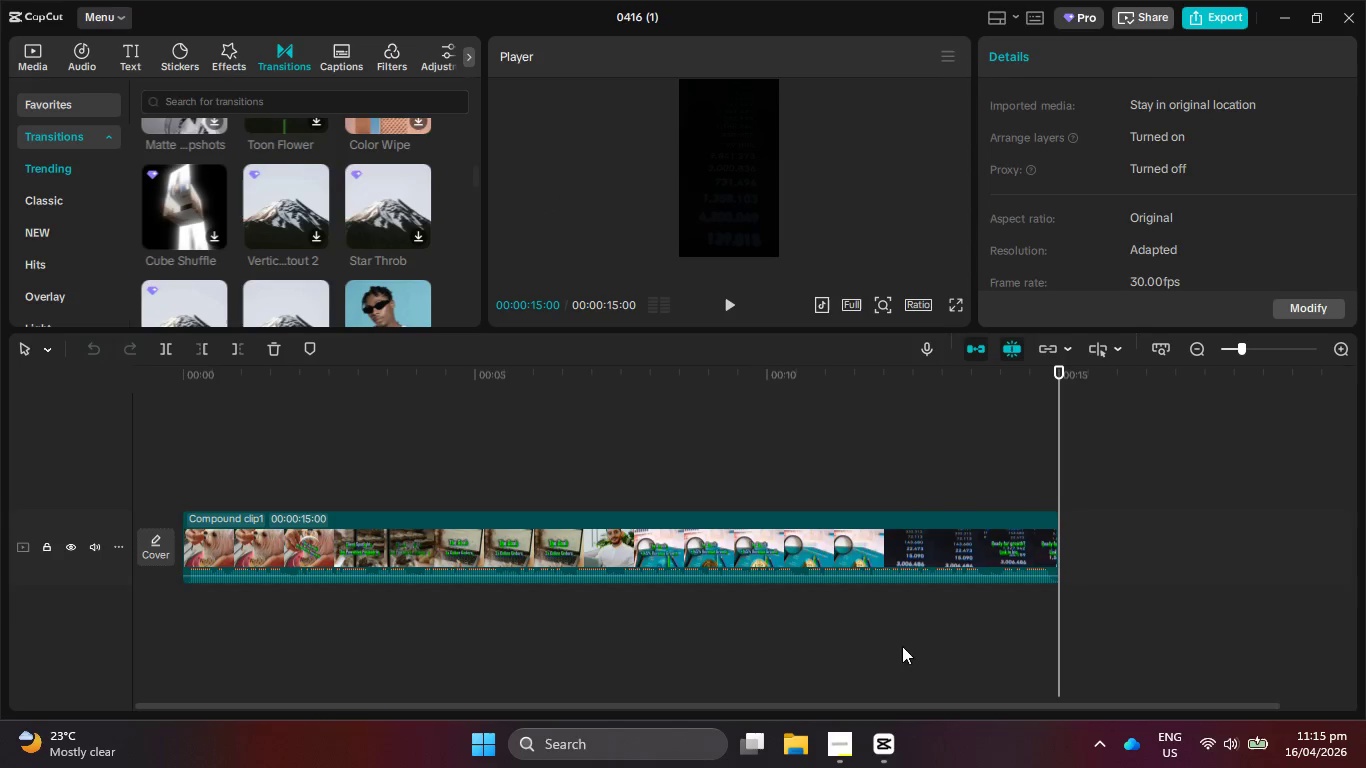 
mouse_move([852, 753])
 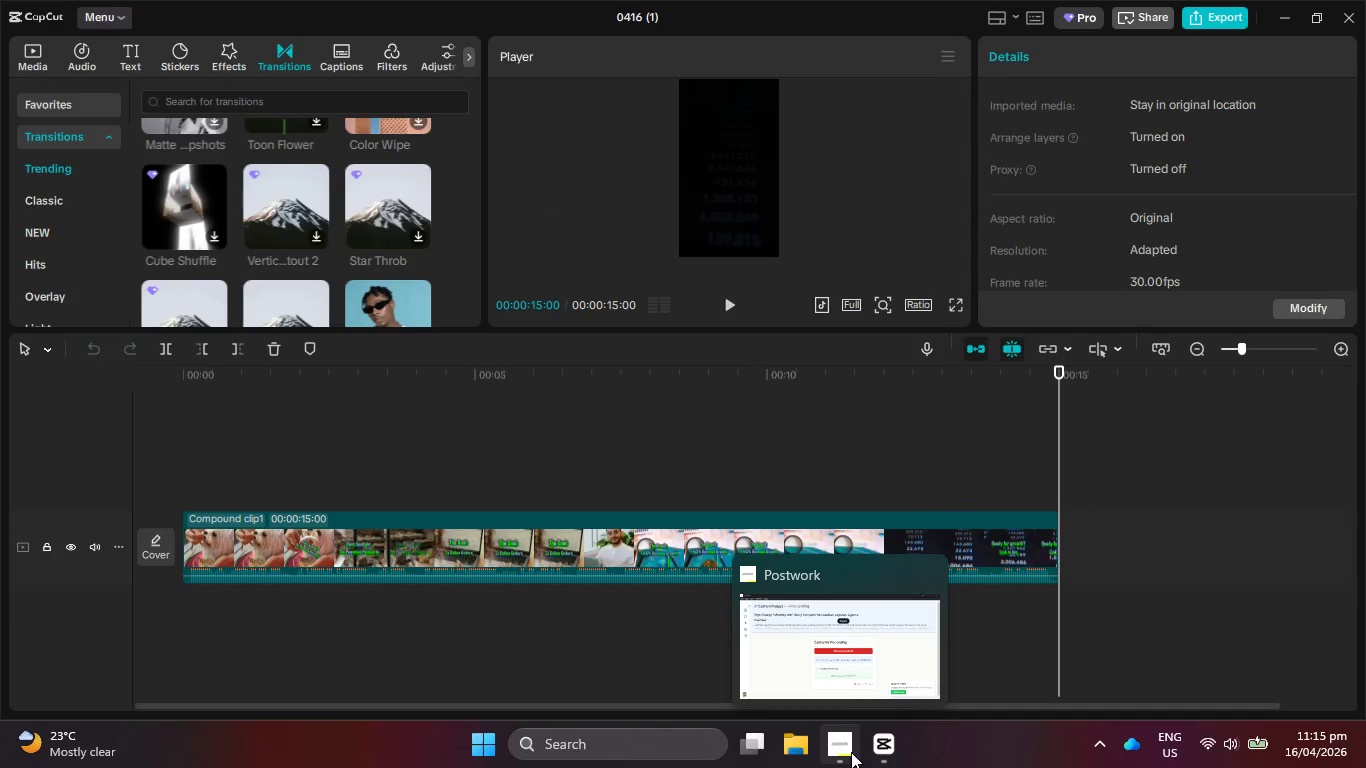 
left_click([851, 752])